 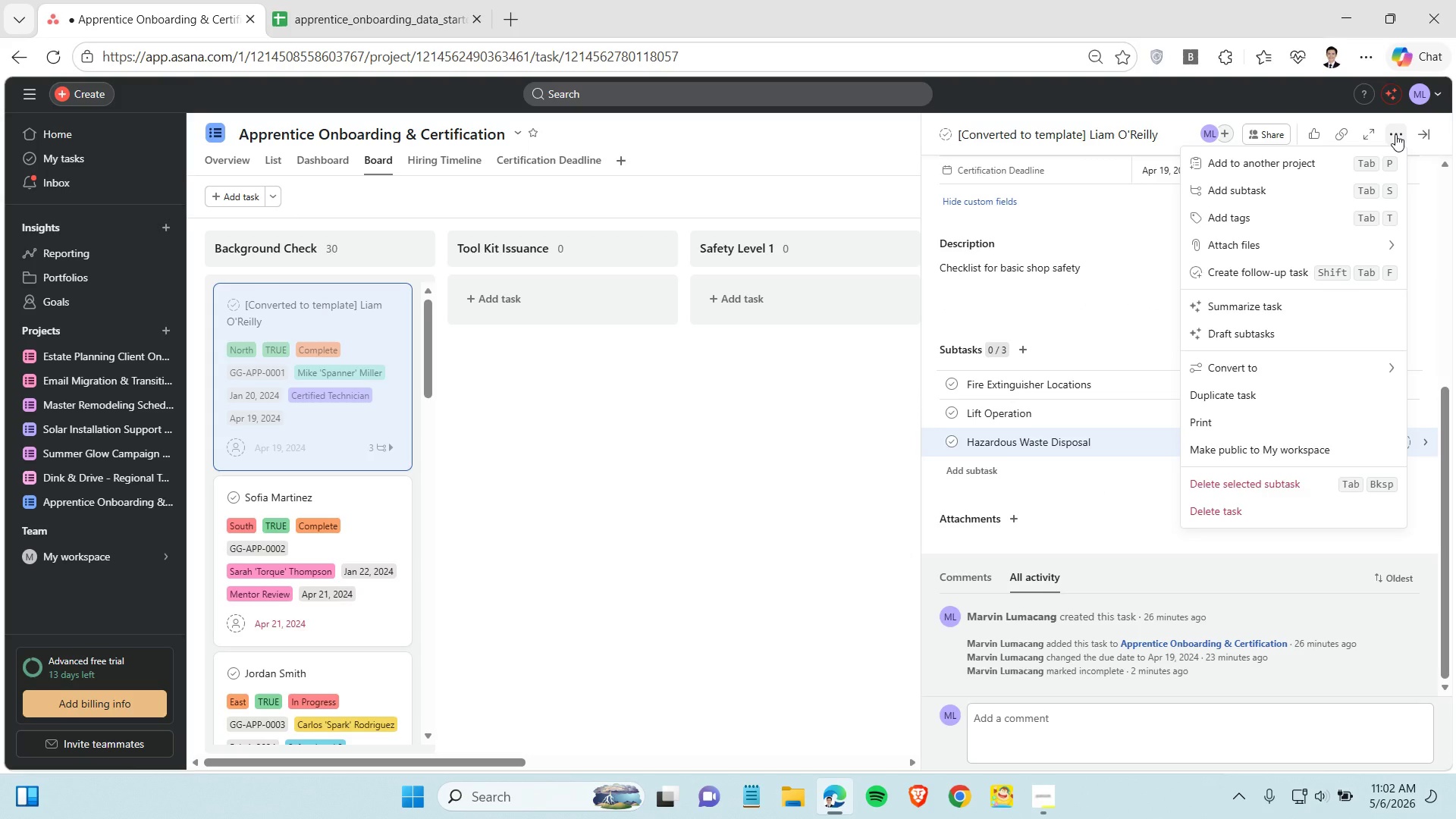 
scroll: coordinate [1291, 233], scroll_direction: up, amount: 1.0
 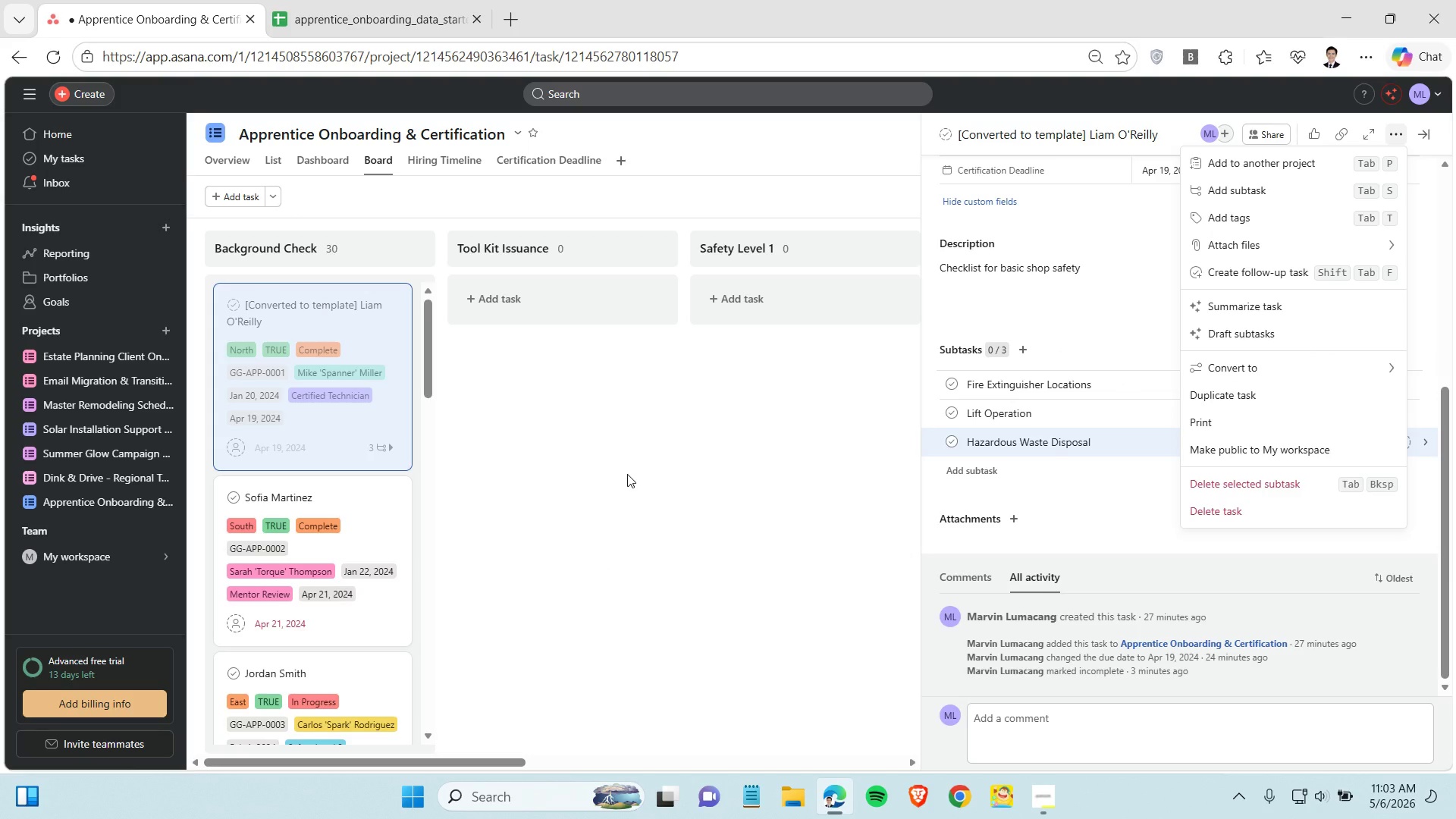 
wait(17.89)
 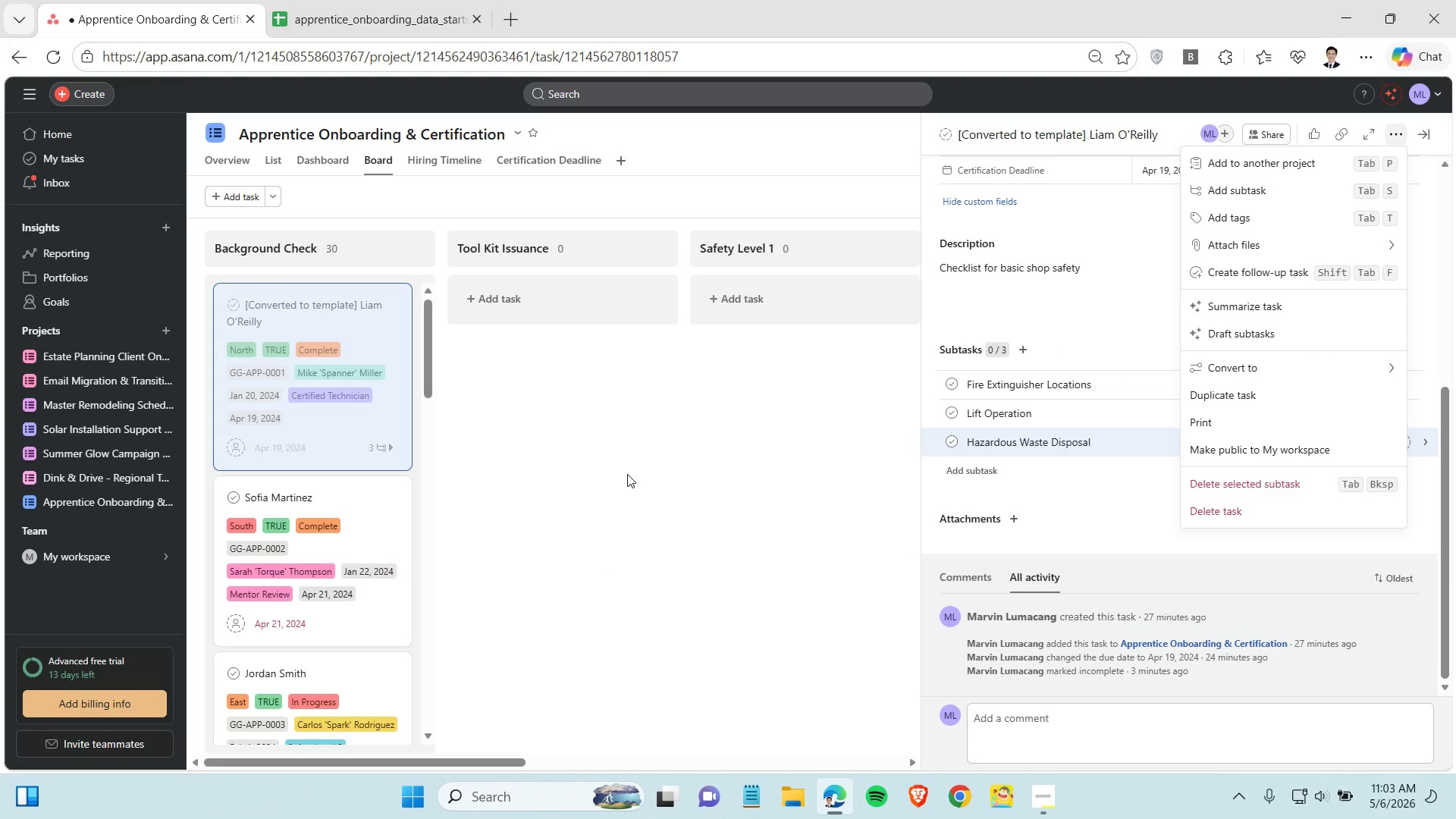 
left_click([627, 474])
 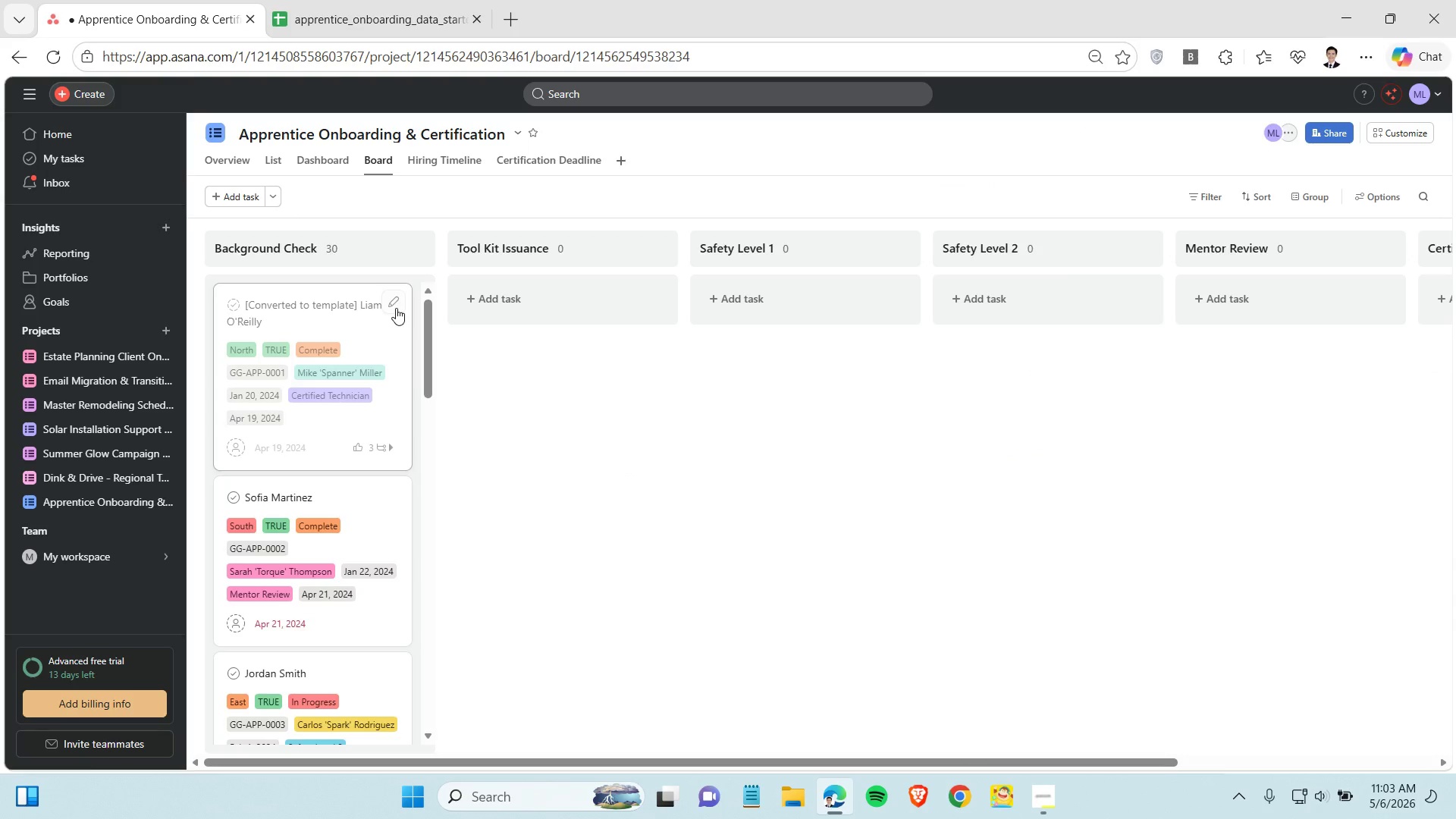 
left_click([396, 300])
 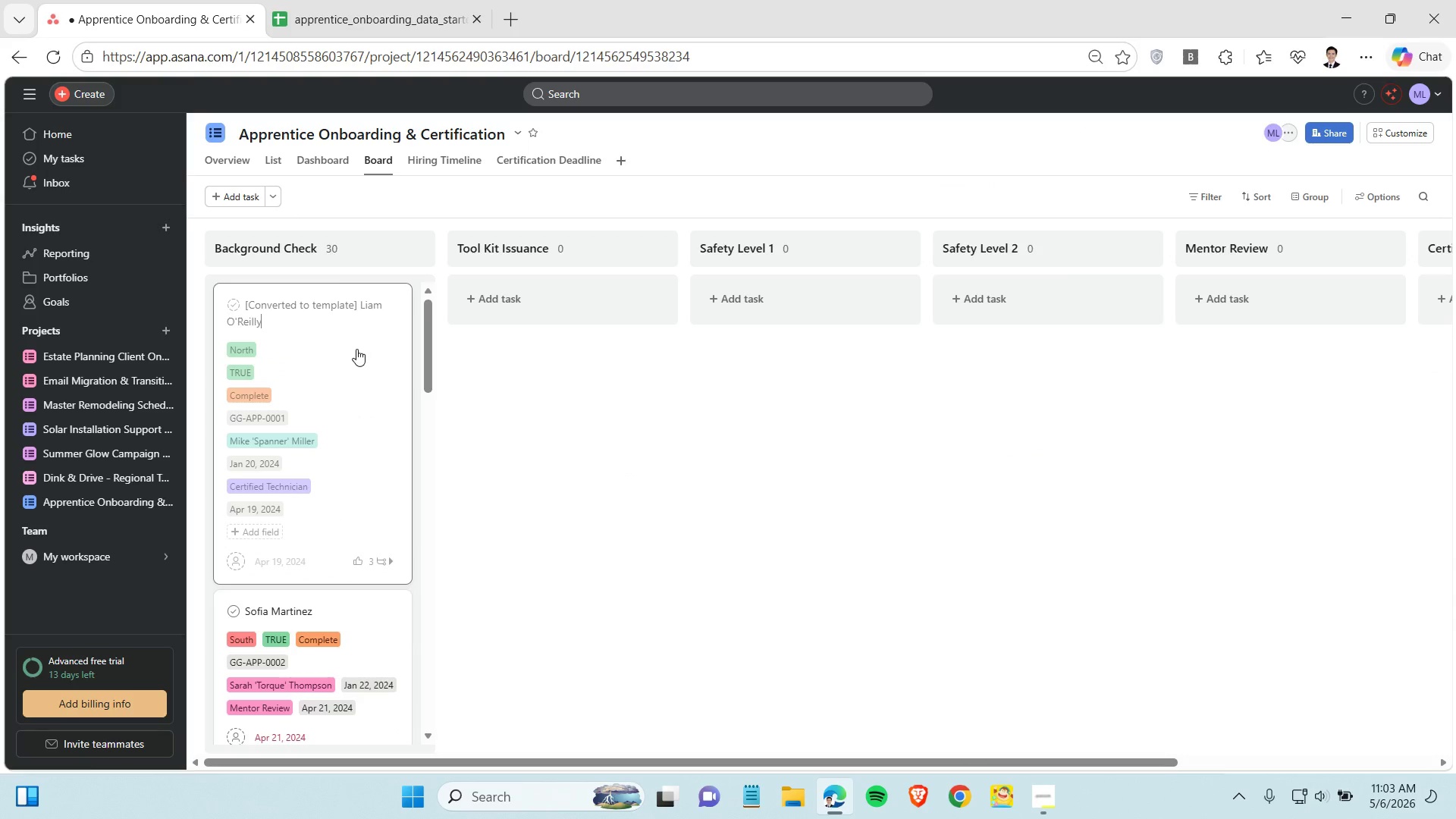 
left_click([356, 349])
 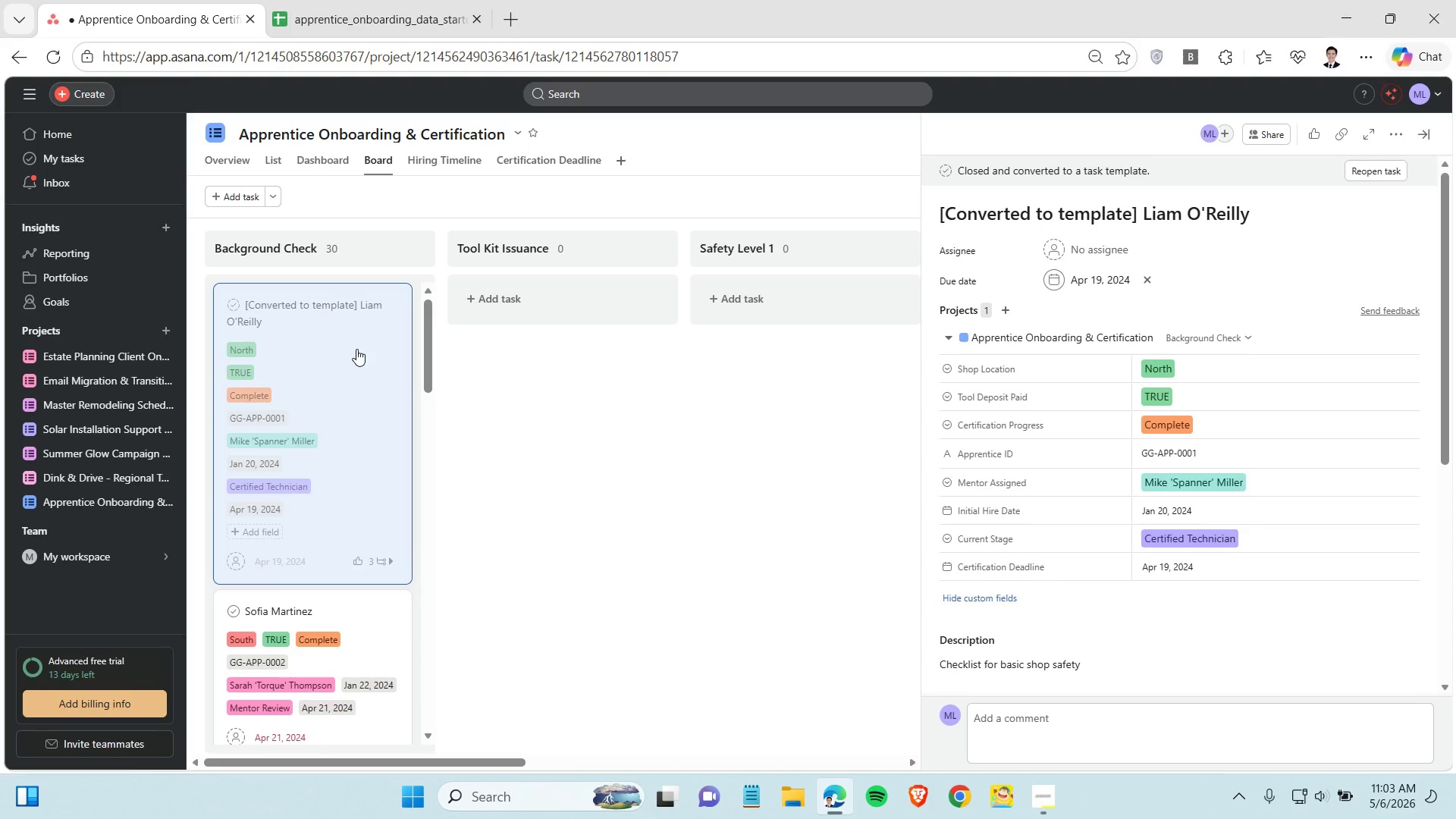 
wait(8.39)
 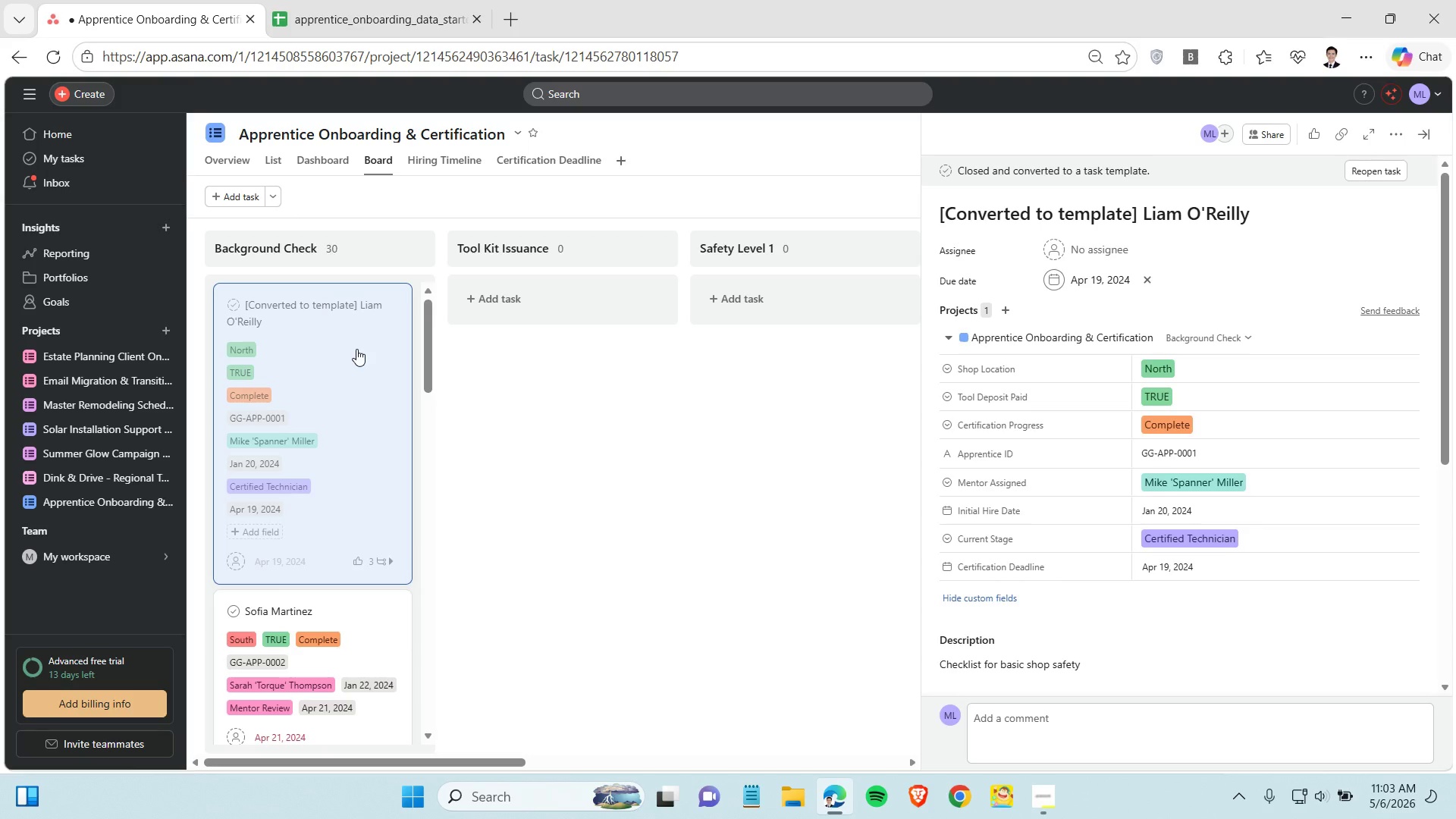 
double_click([1003, 211])
 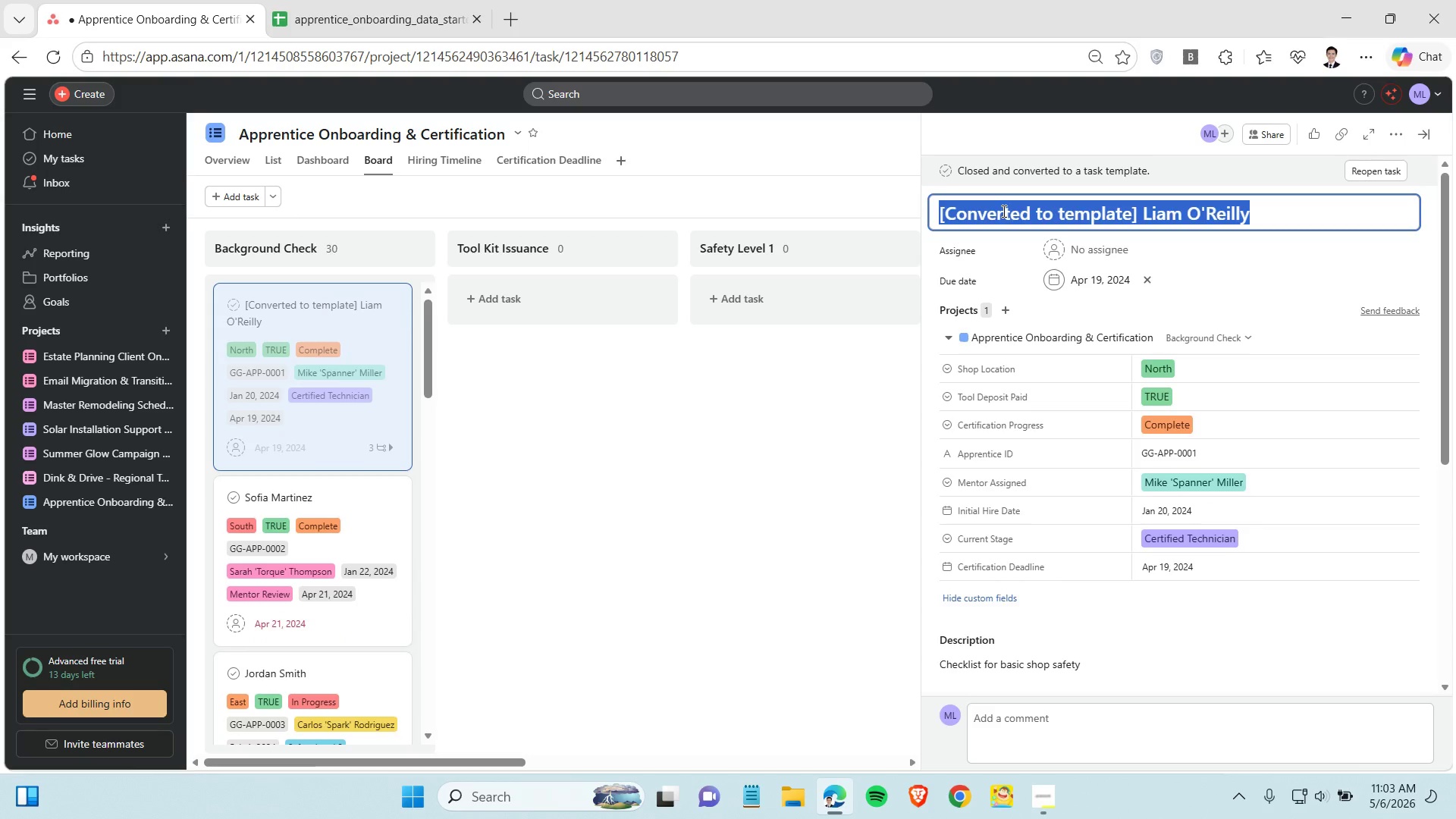 
triple_click([1003, 211])
 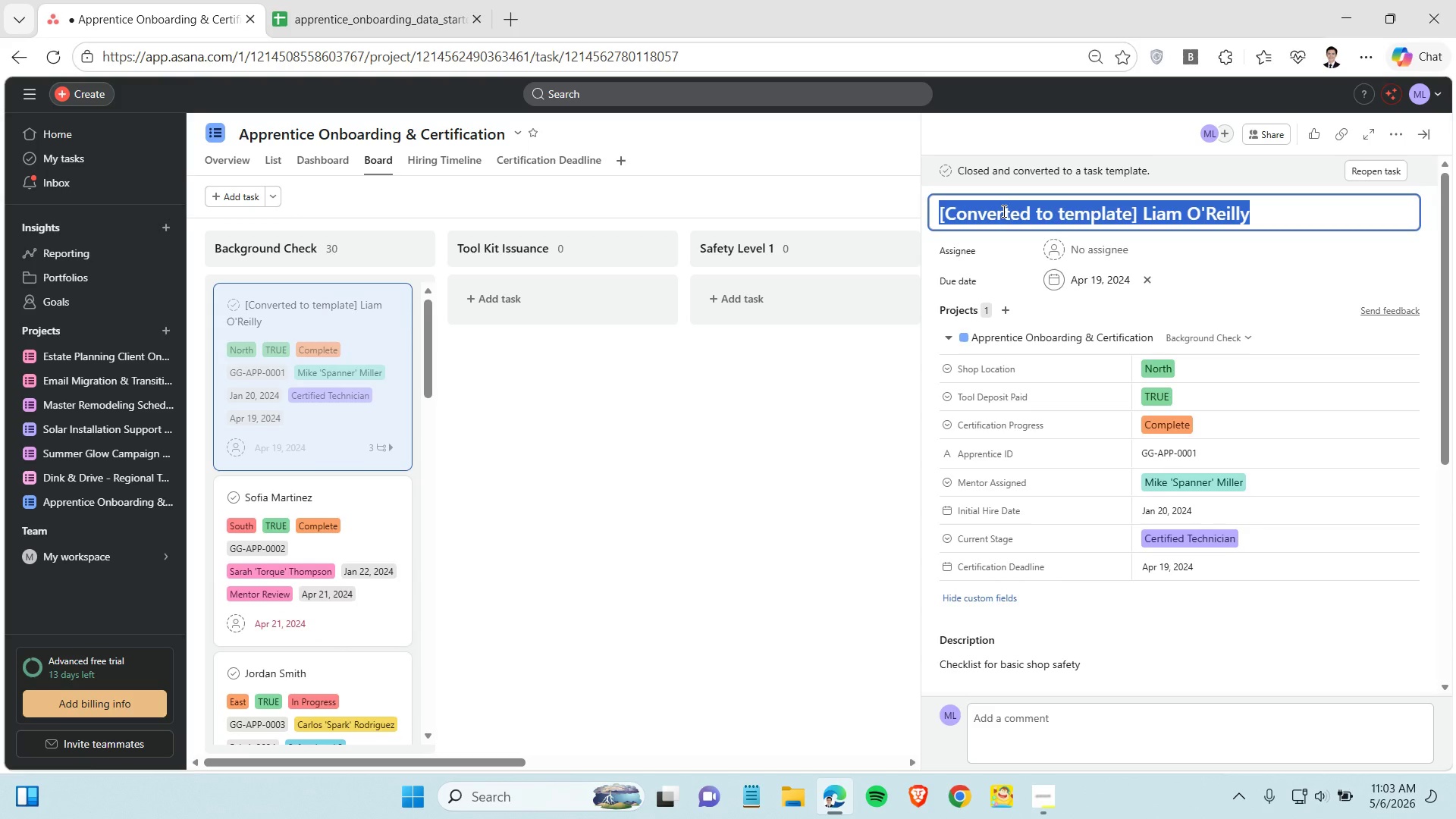 
triple_click([1003, 211])
 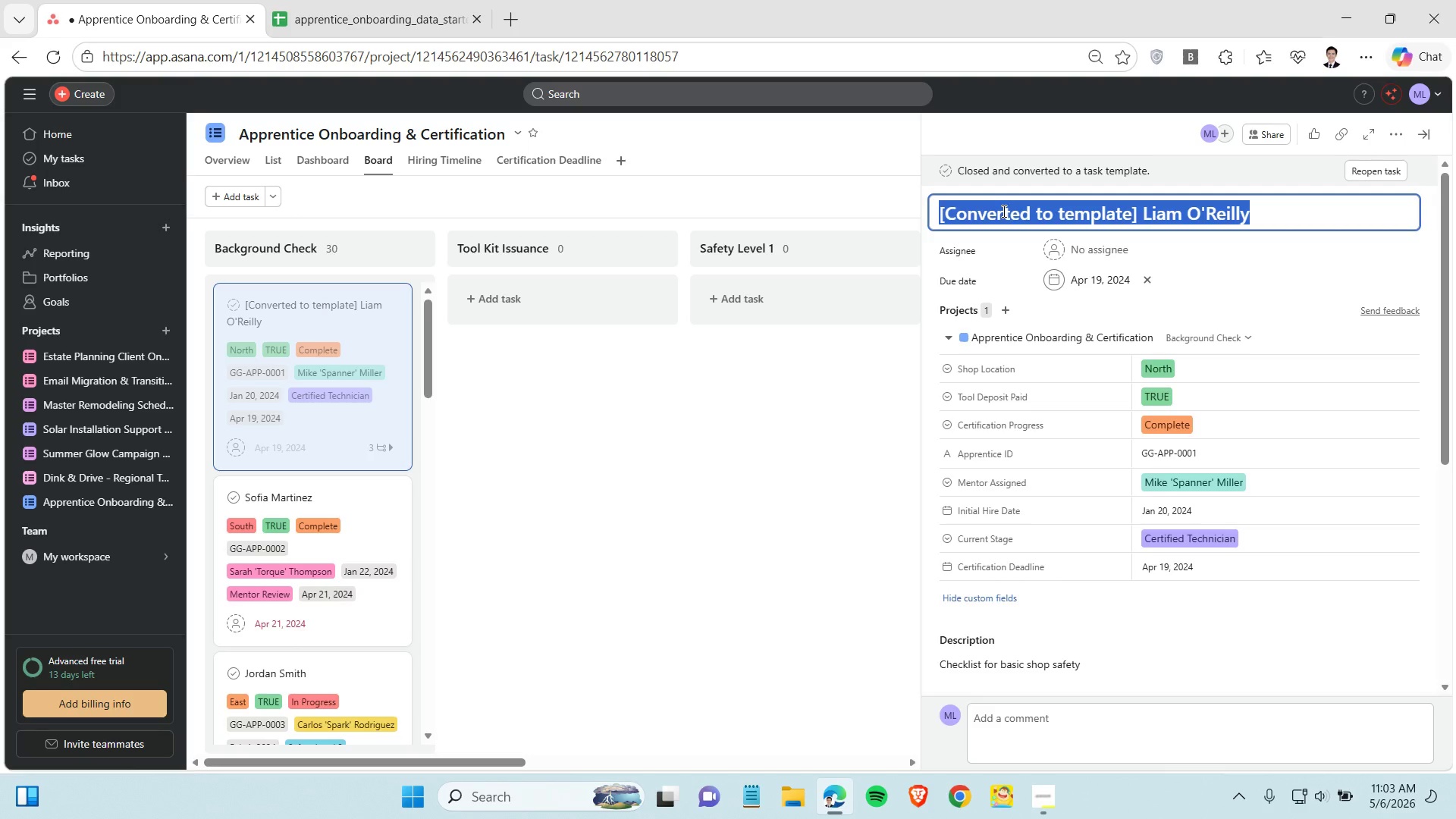 
wait(15.81)
 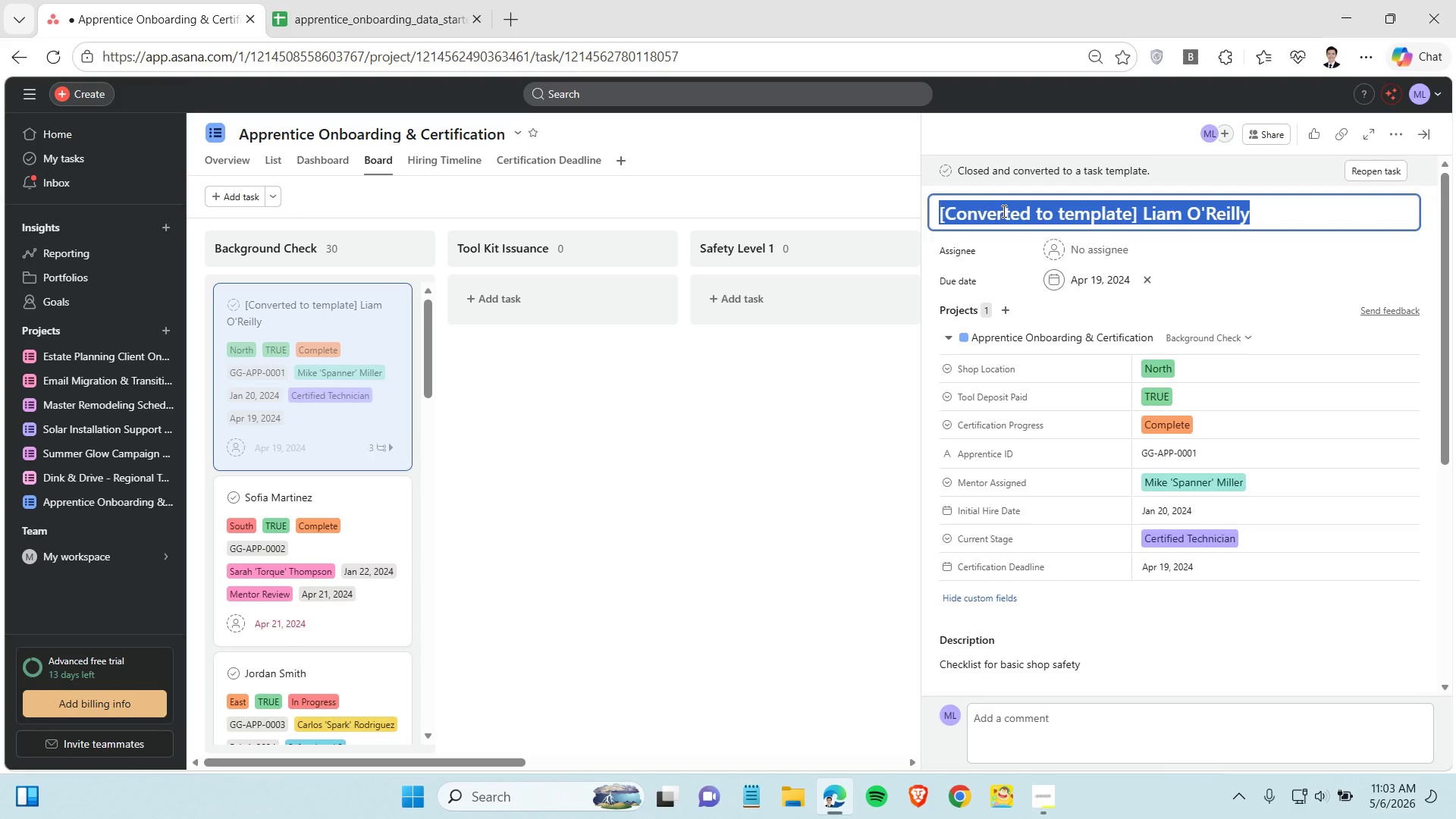 
type(New Apprentice Template)
 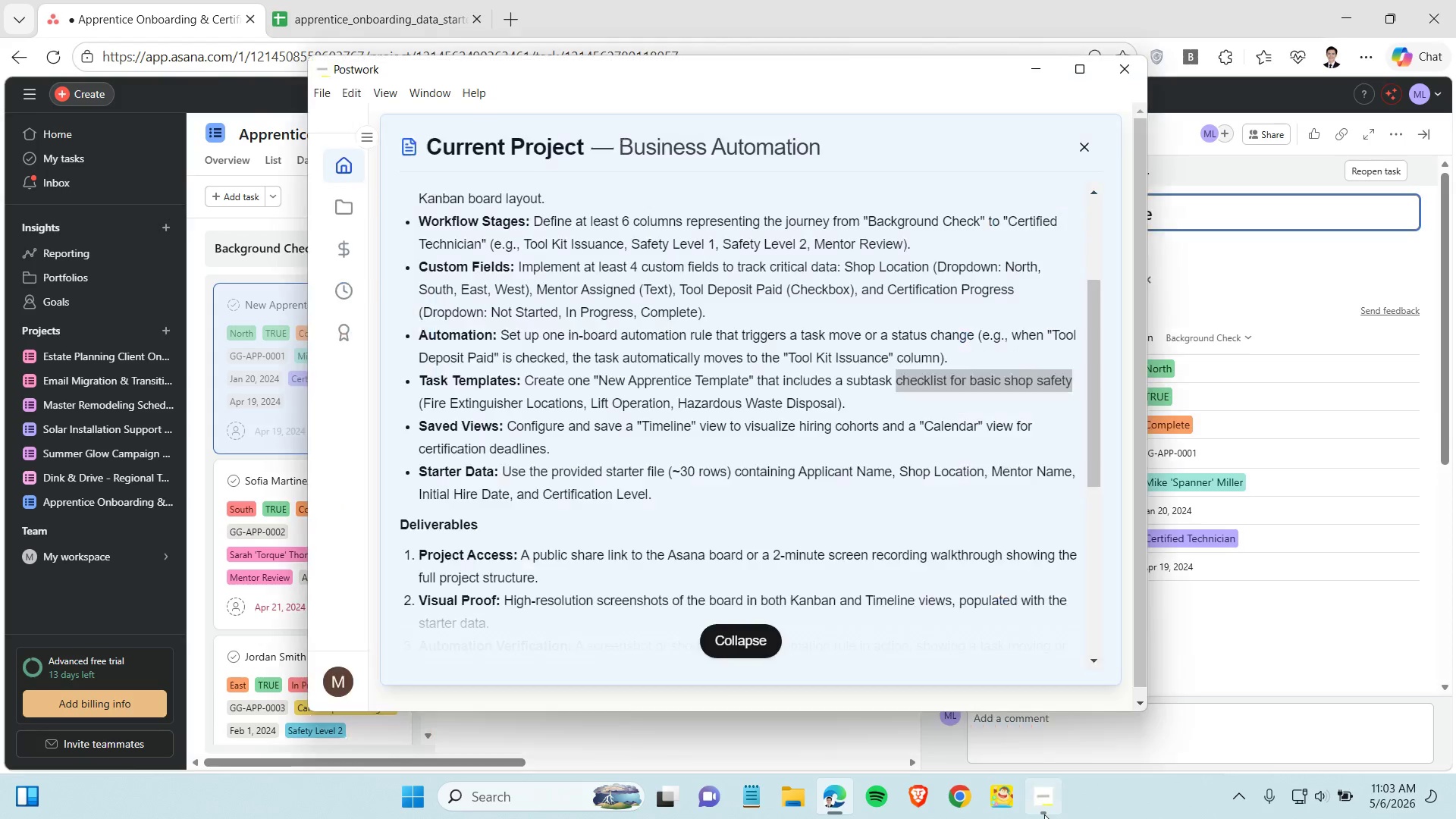 
left_click([743, 632])